 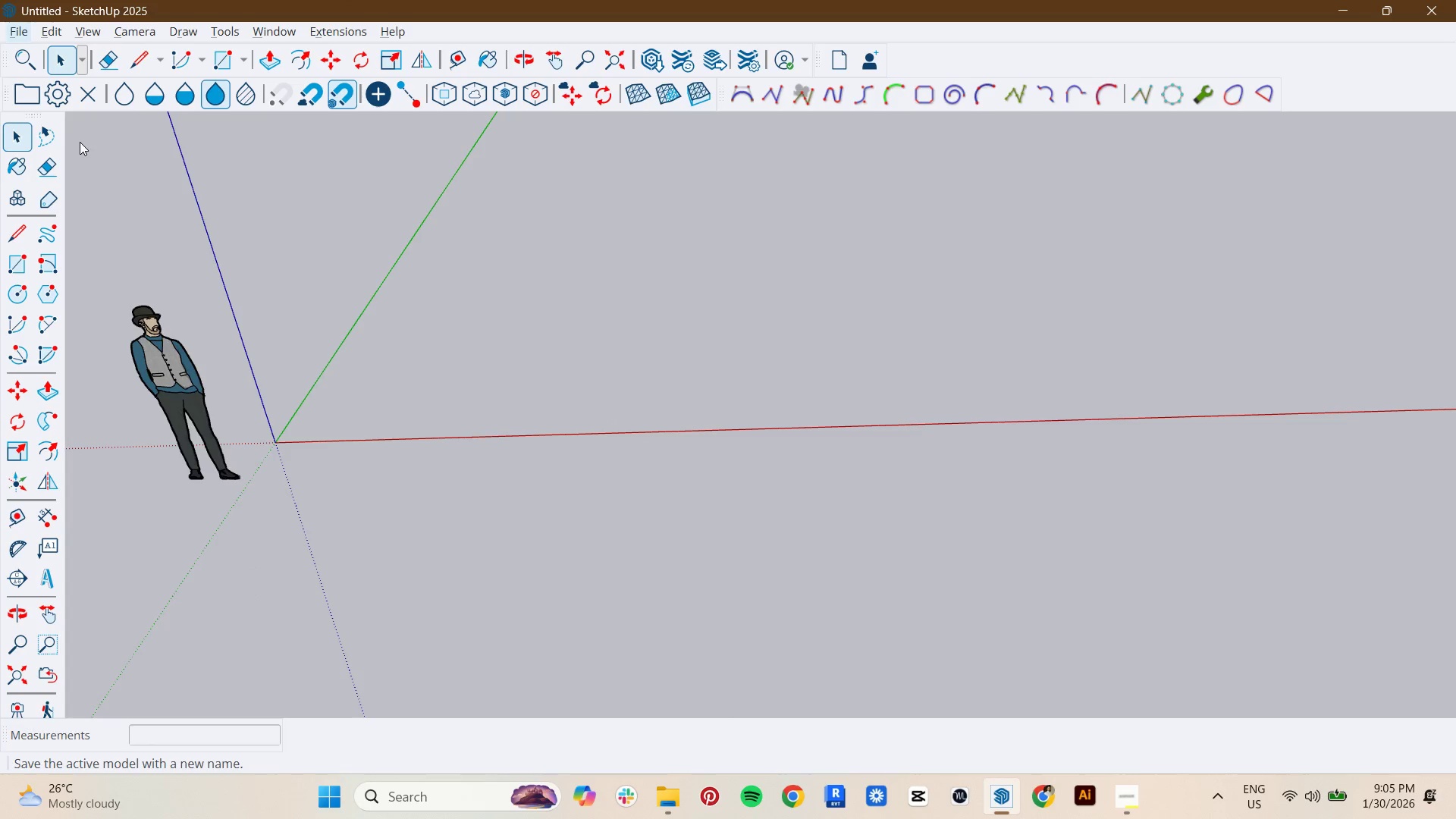 
left_click([101, 241])
 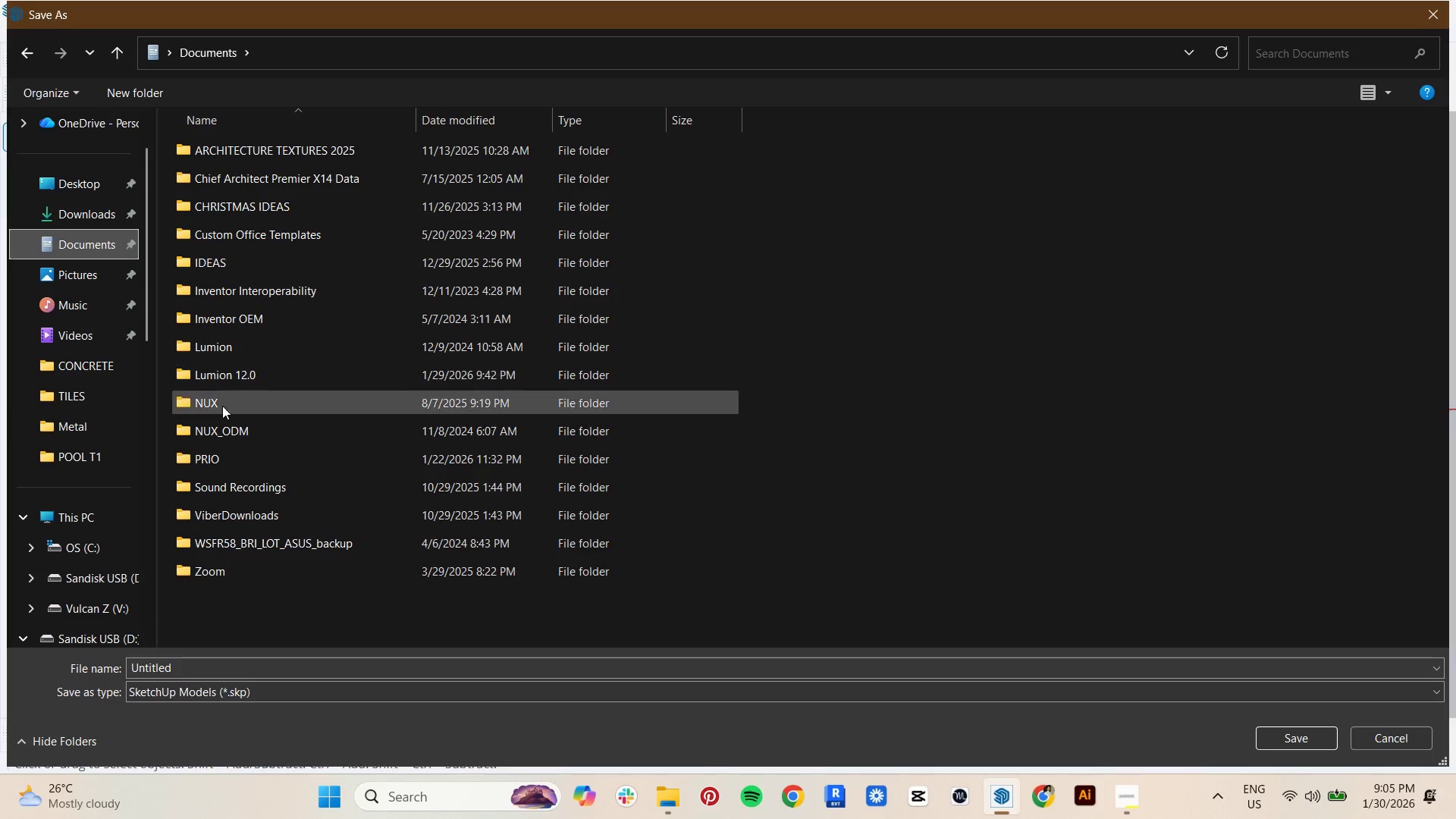 
left_click([228, 463])
 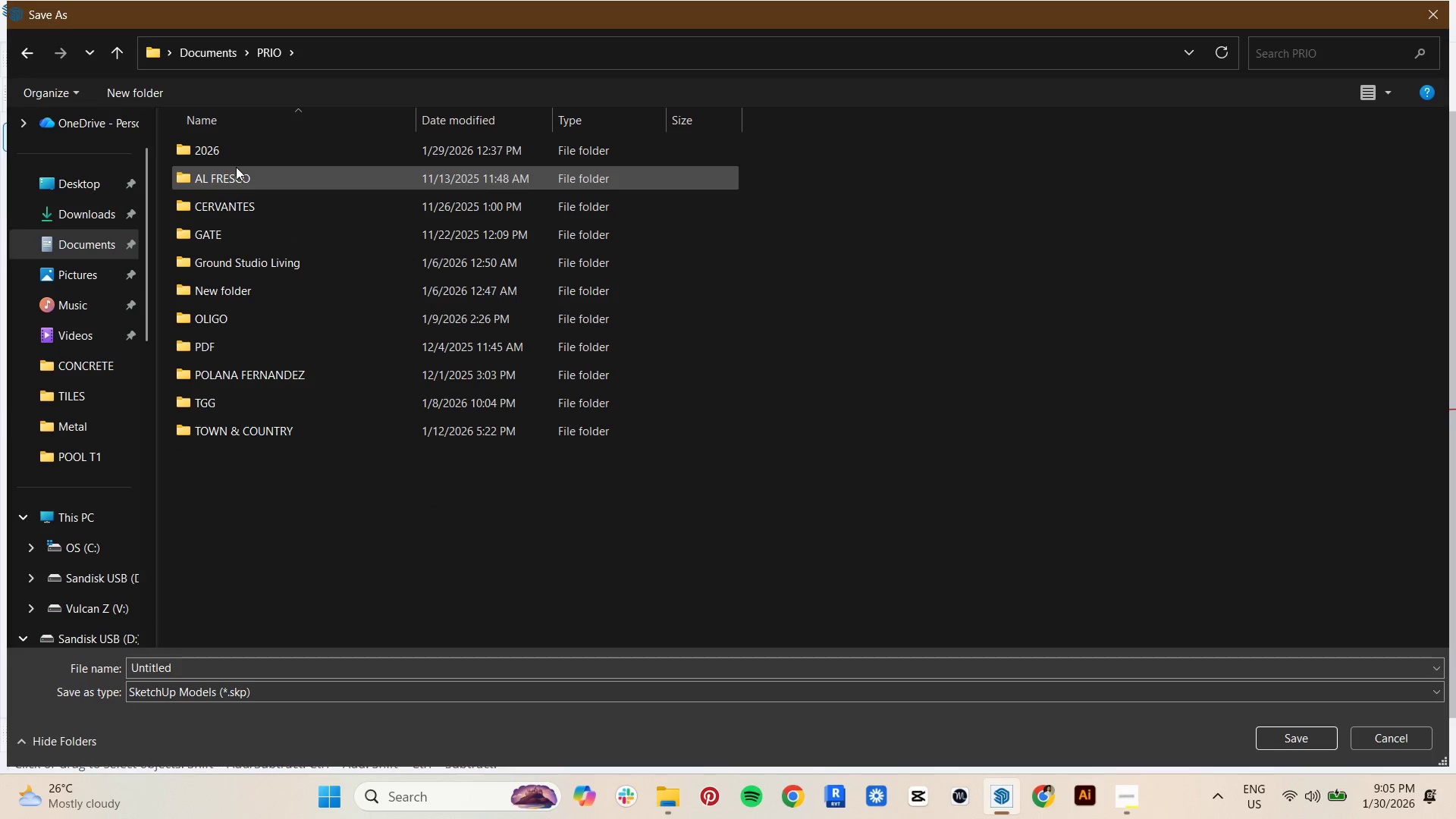 
double_click([240, 148])
 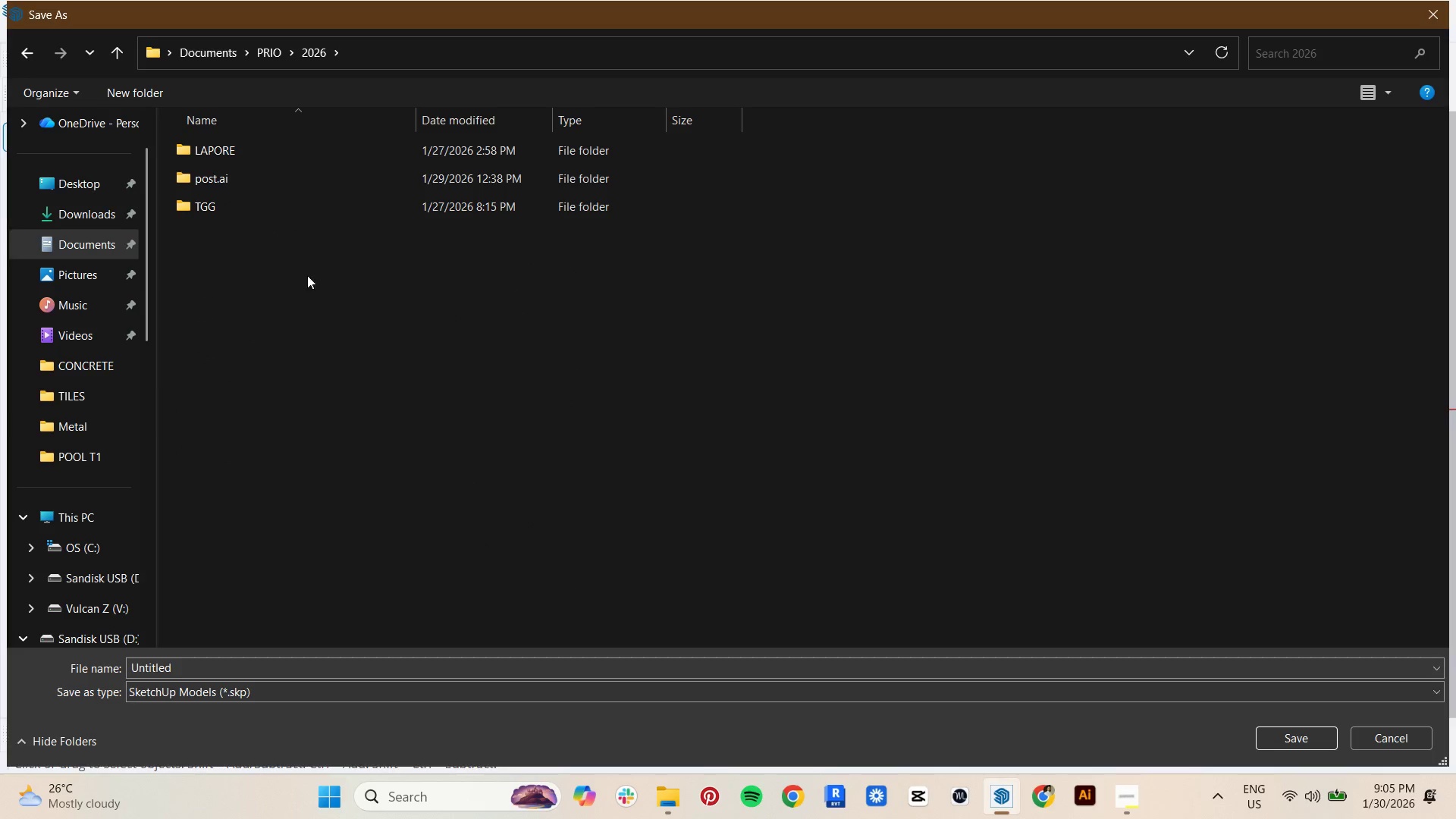 
left_click([303, 300])
 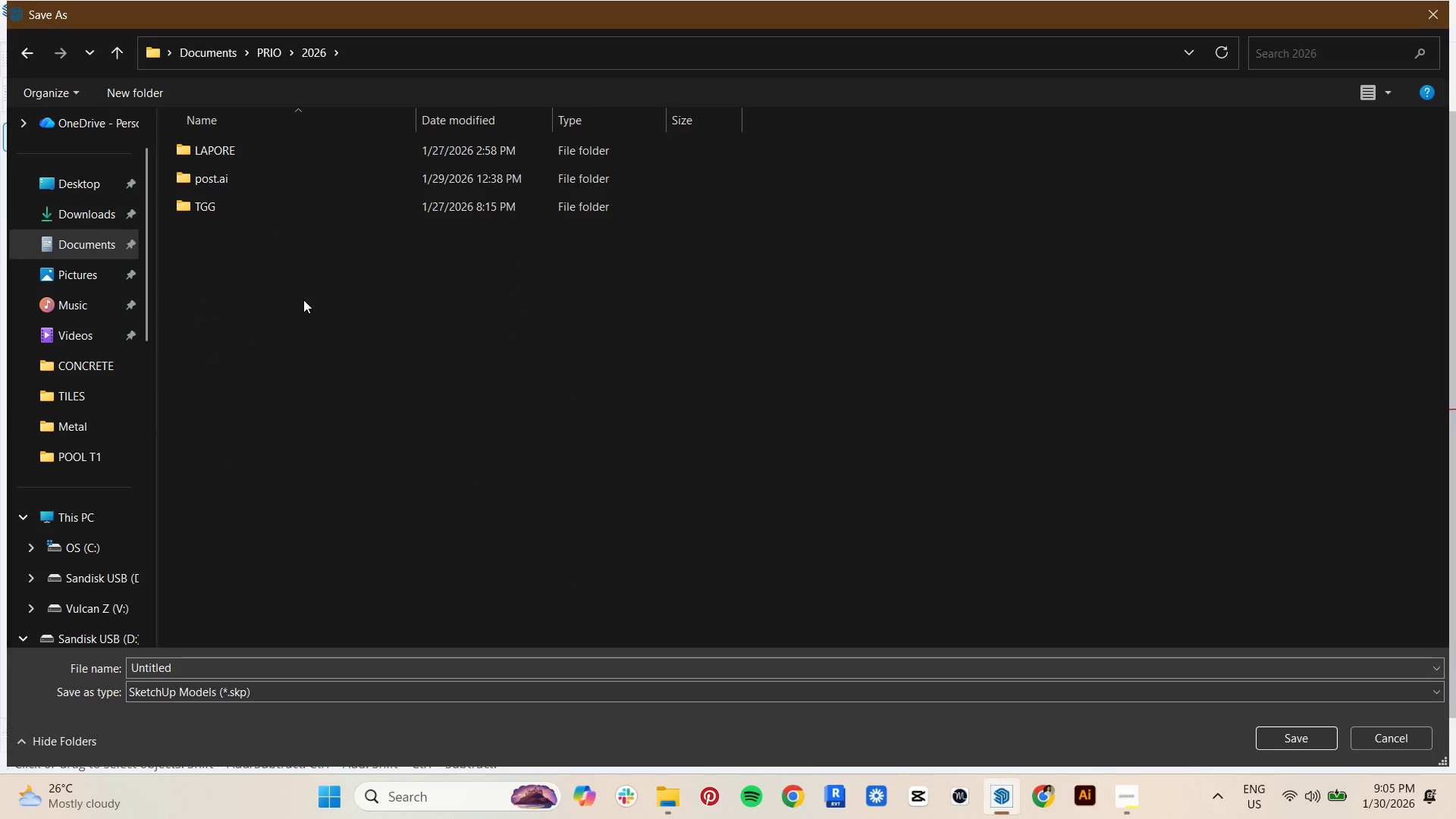 
right_click([303, 300])
 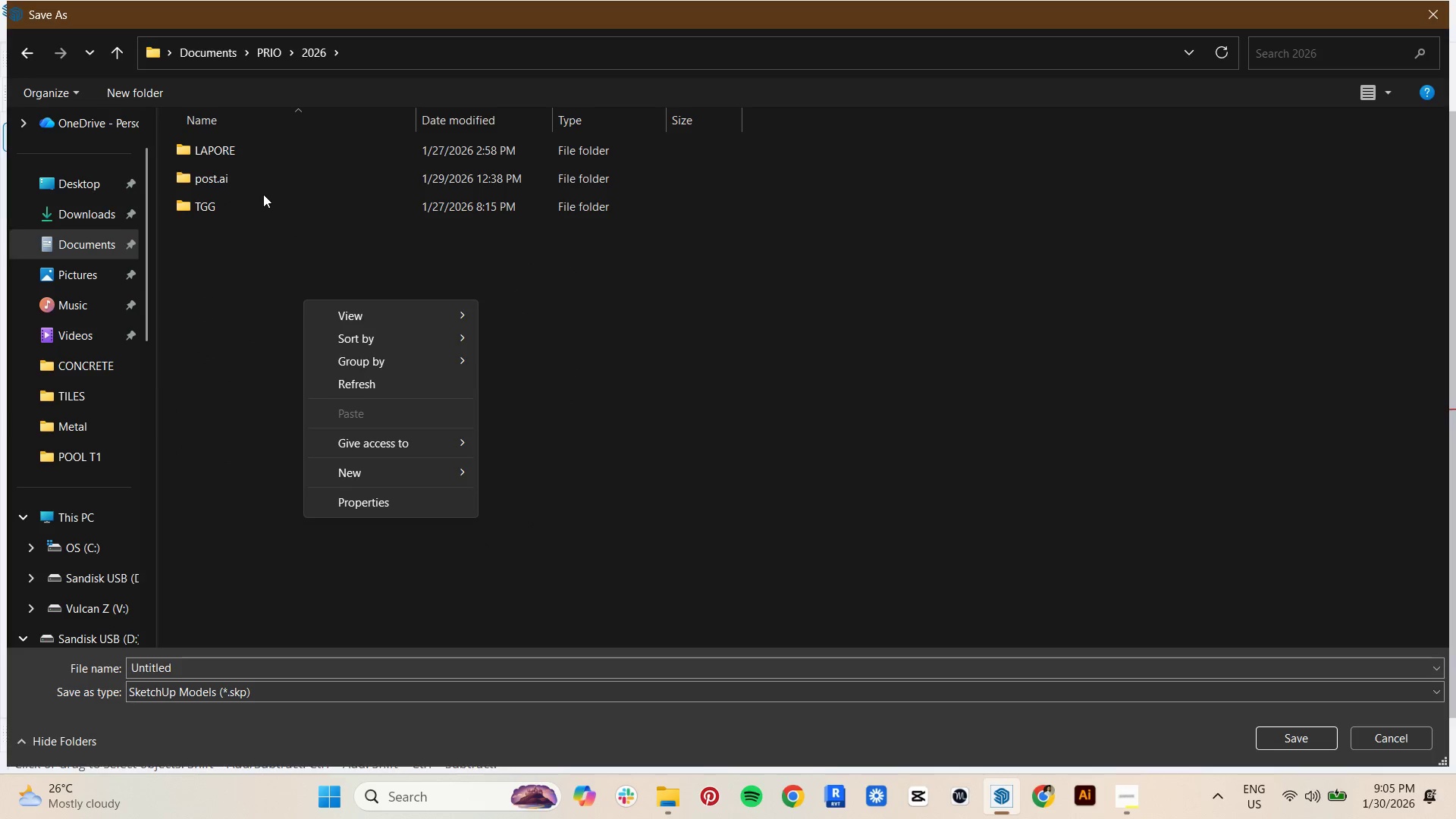 
double_click([272, 165])
 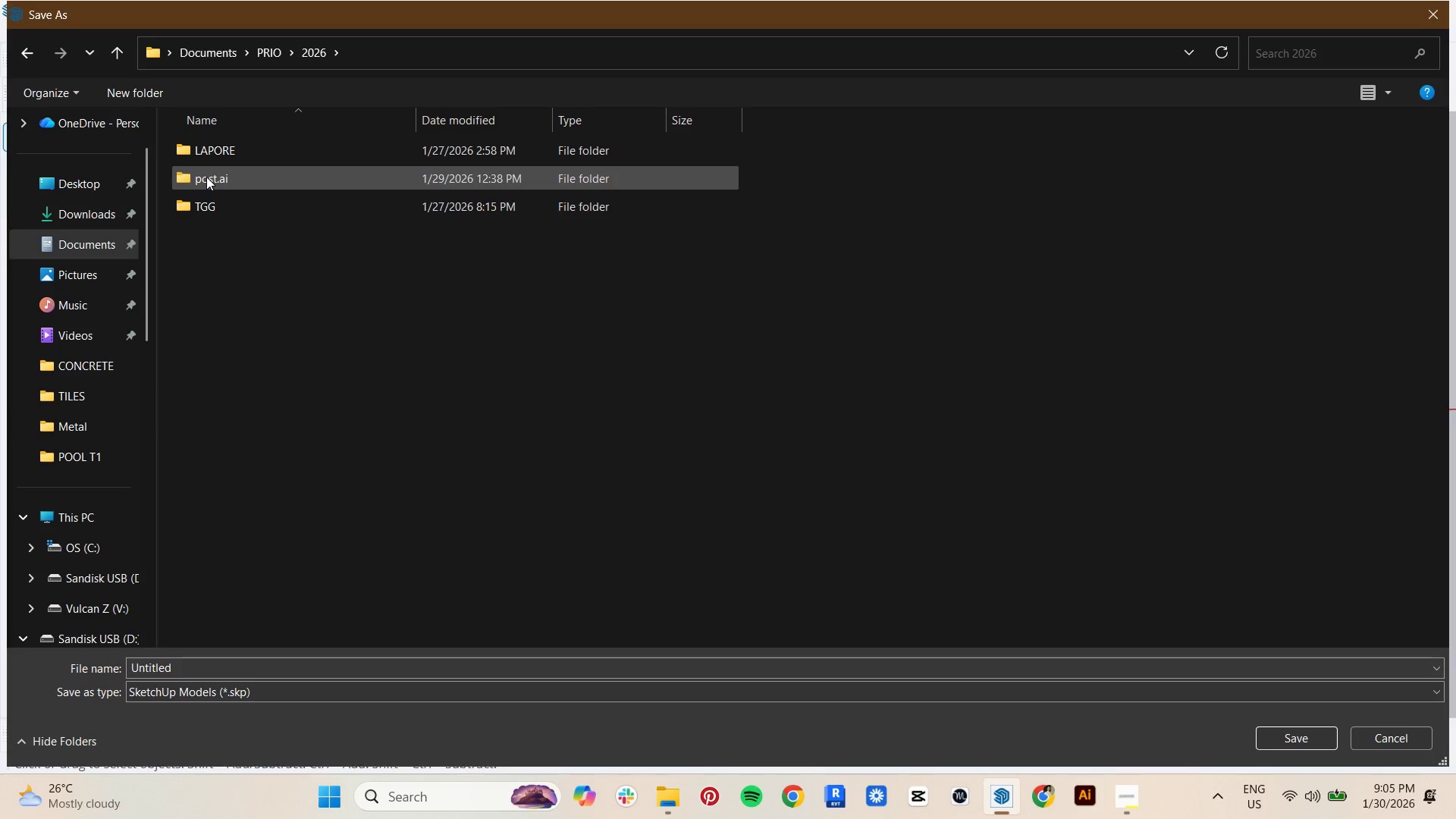 
double_click([206, 177])
 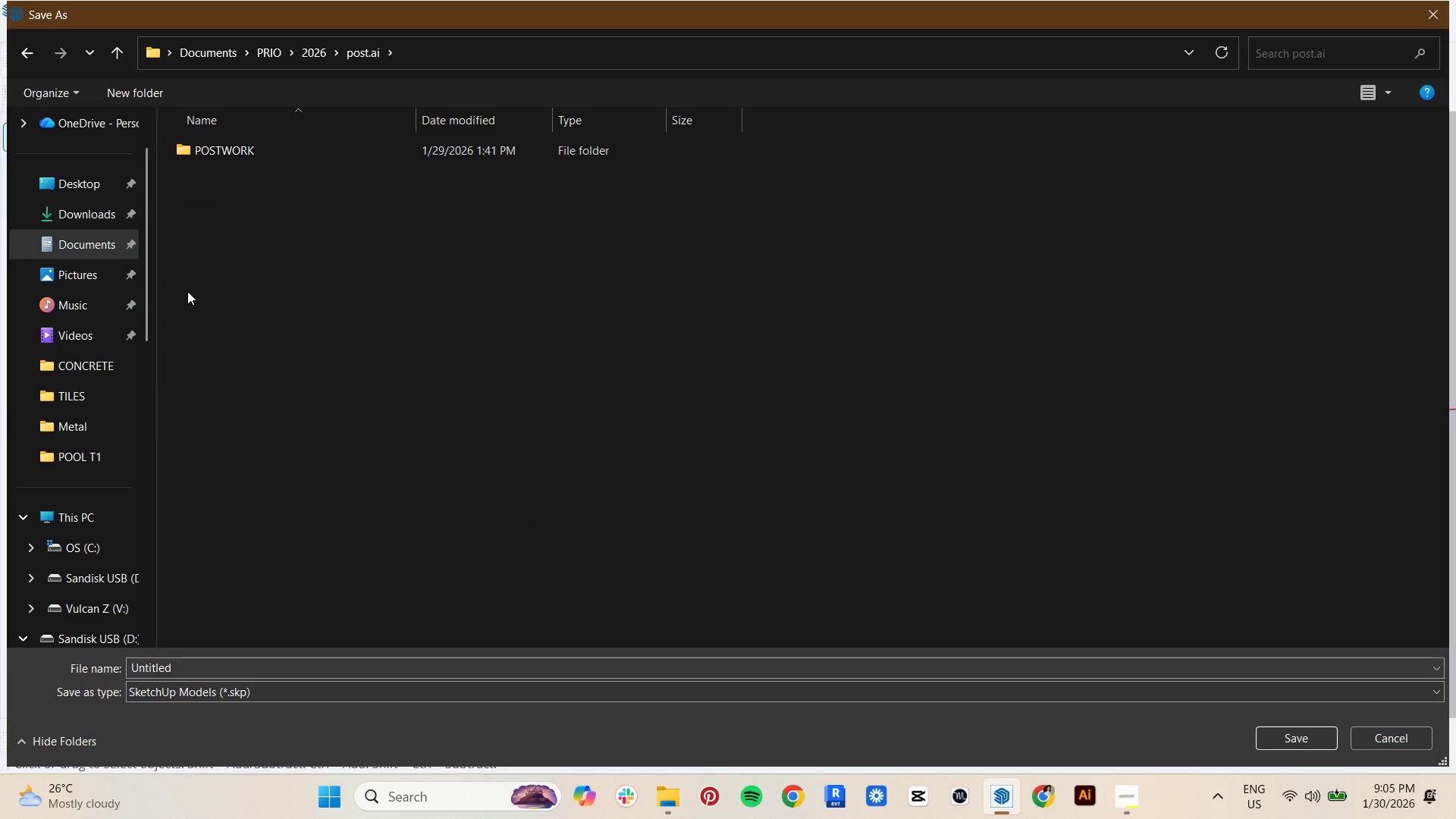 
right_click([277, 233])
 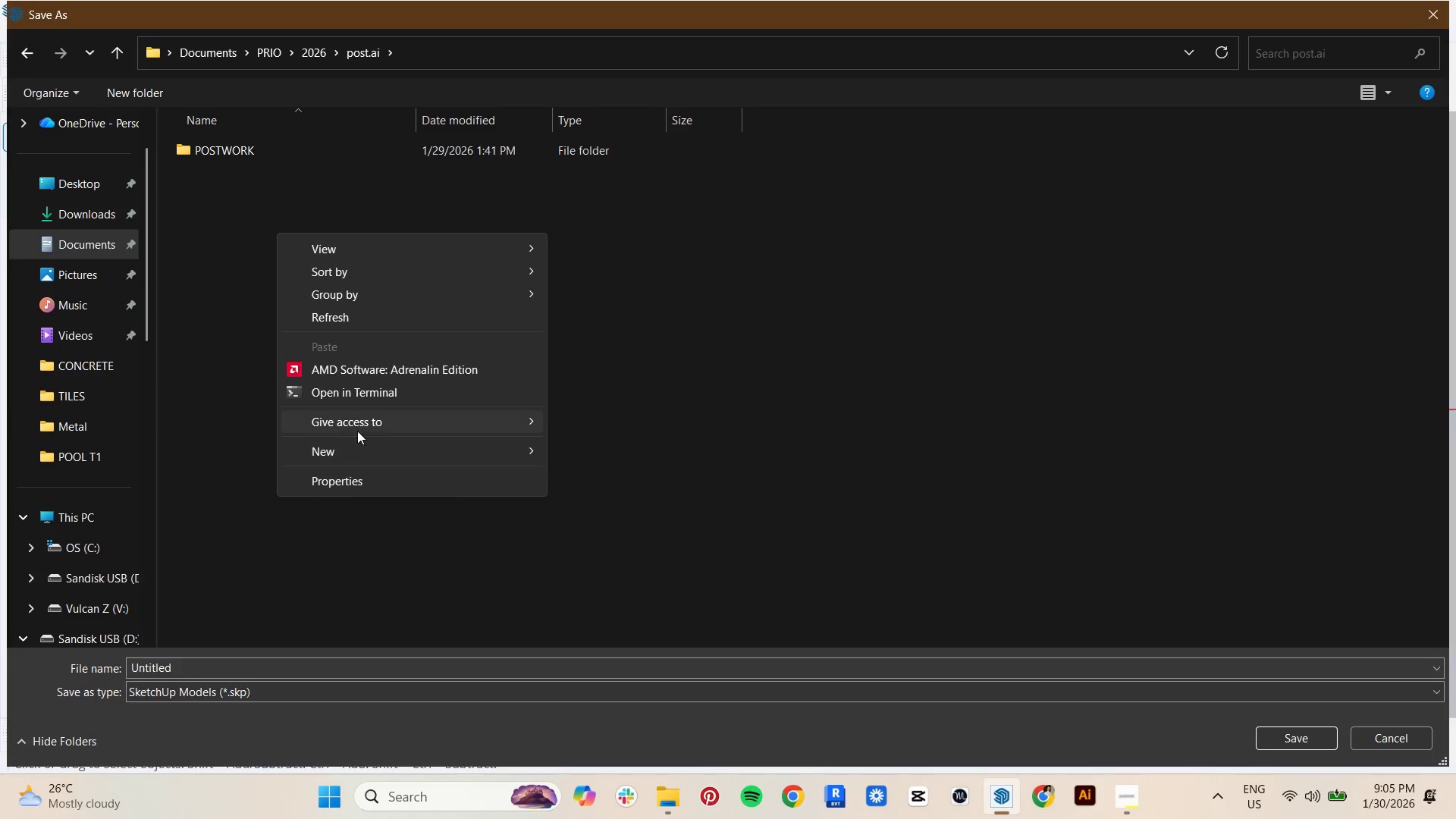 
left_click([360, 468])
 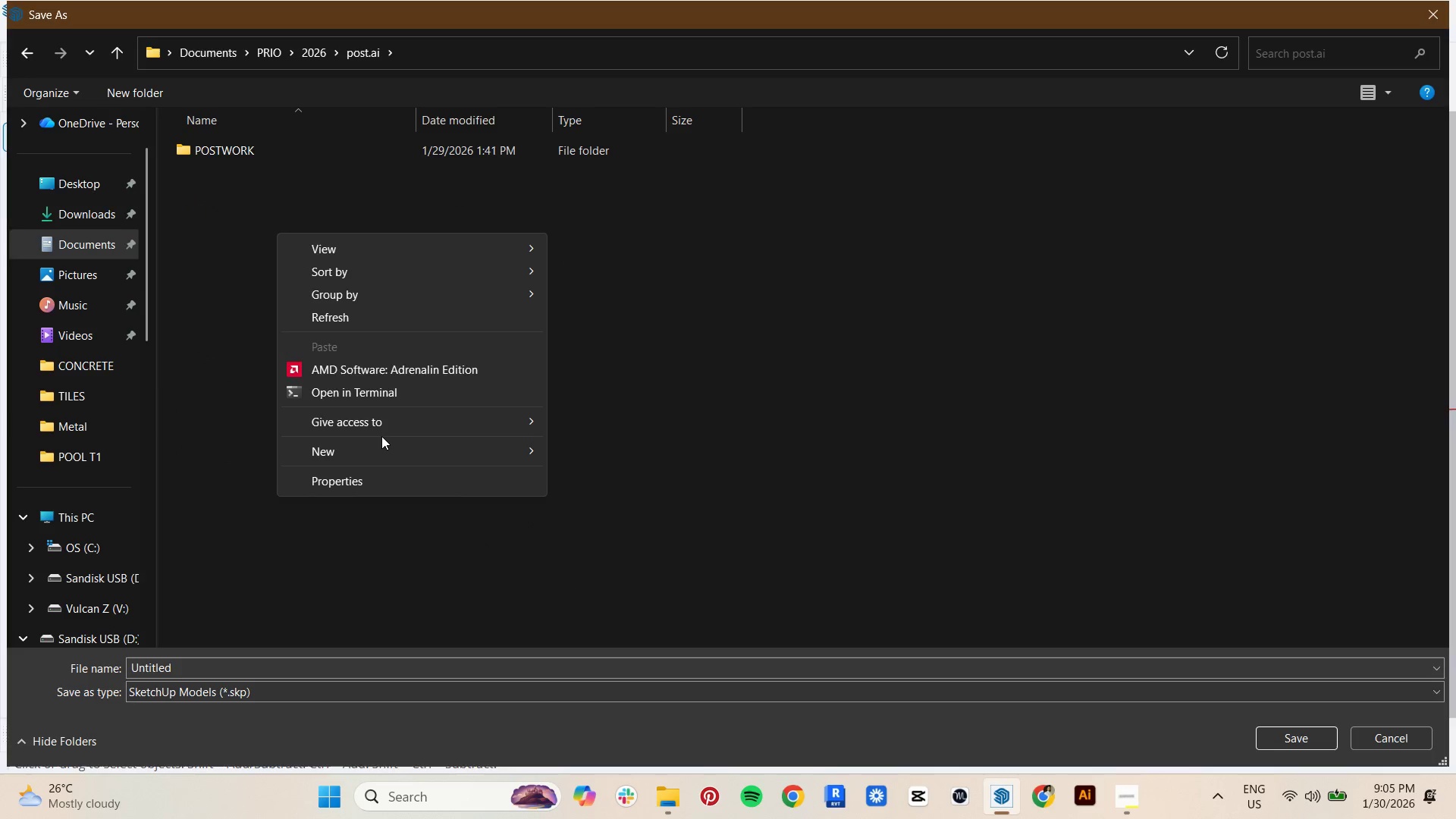 
left_click([378, 445])
 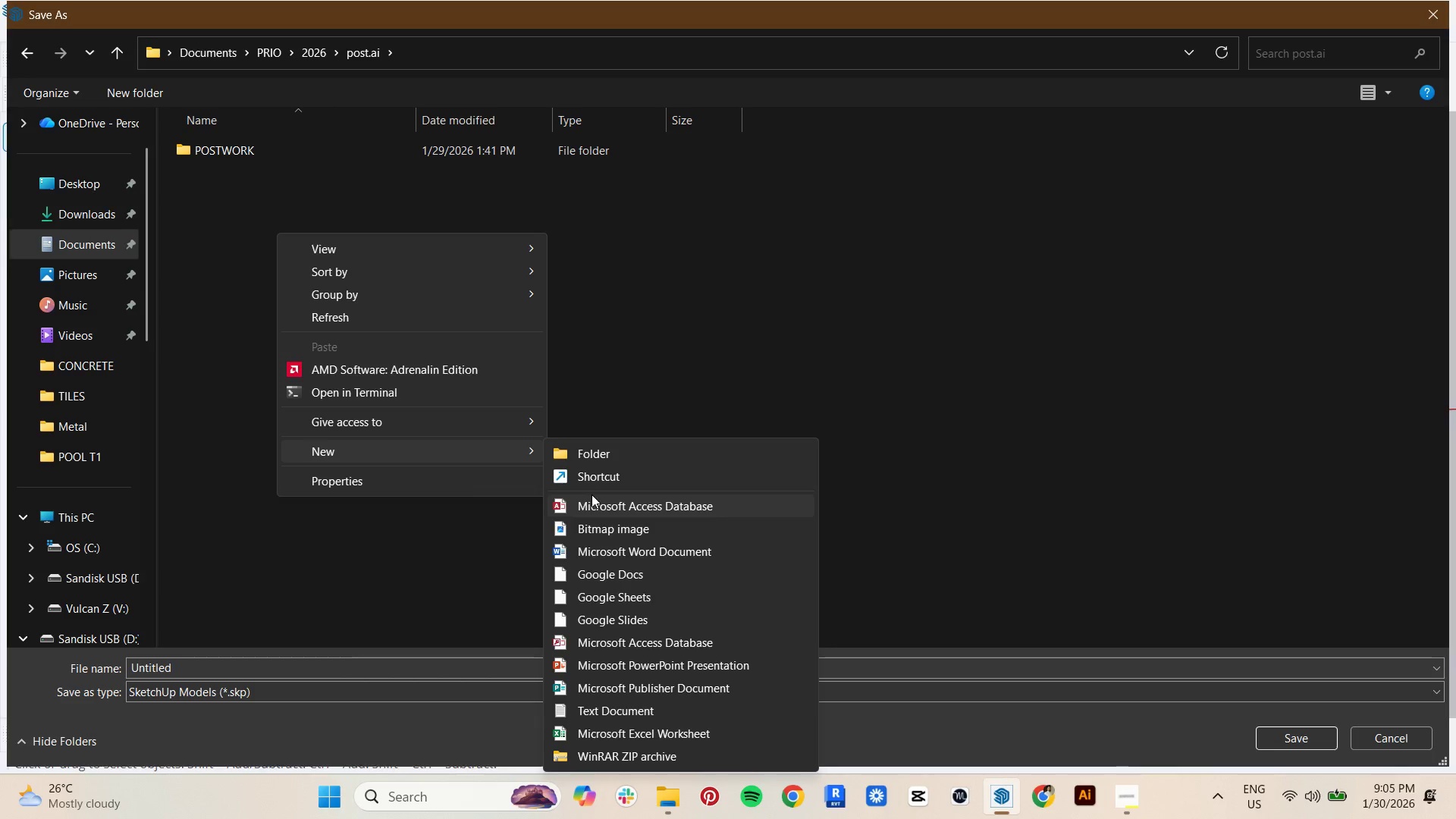 
left_click([596, 456])
 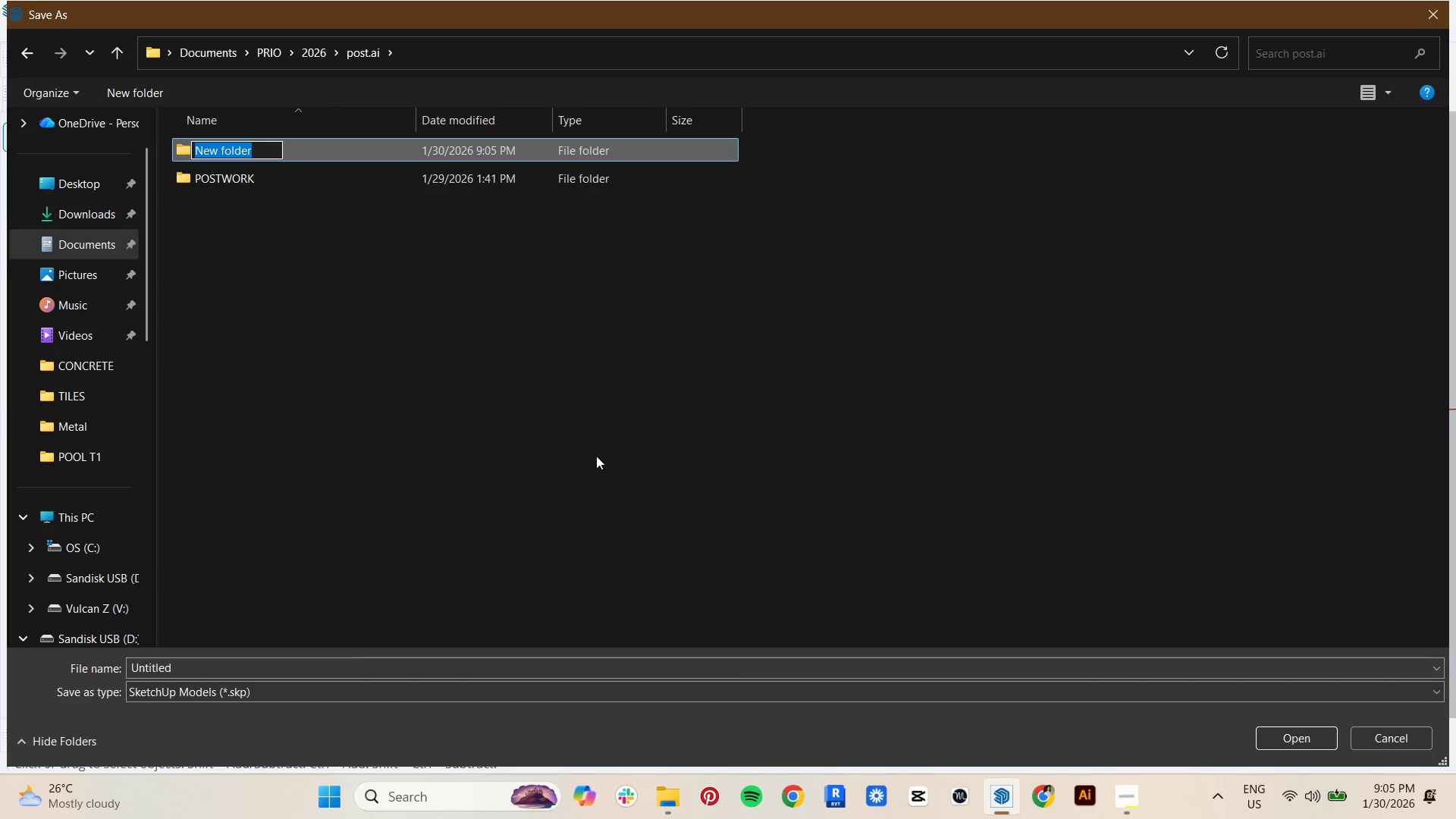 
type(POOL TRIAL)
 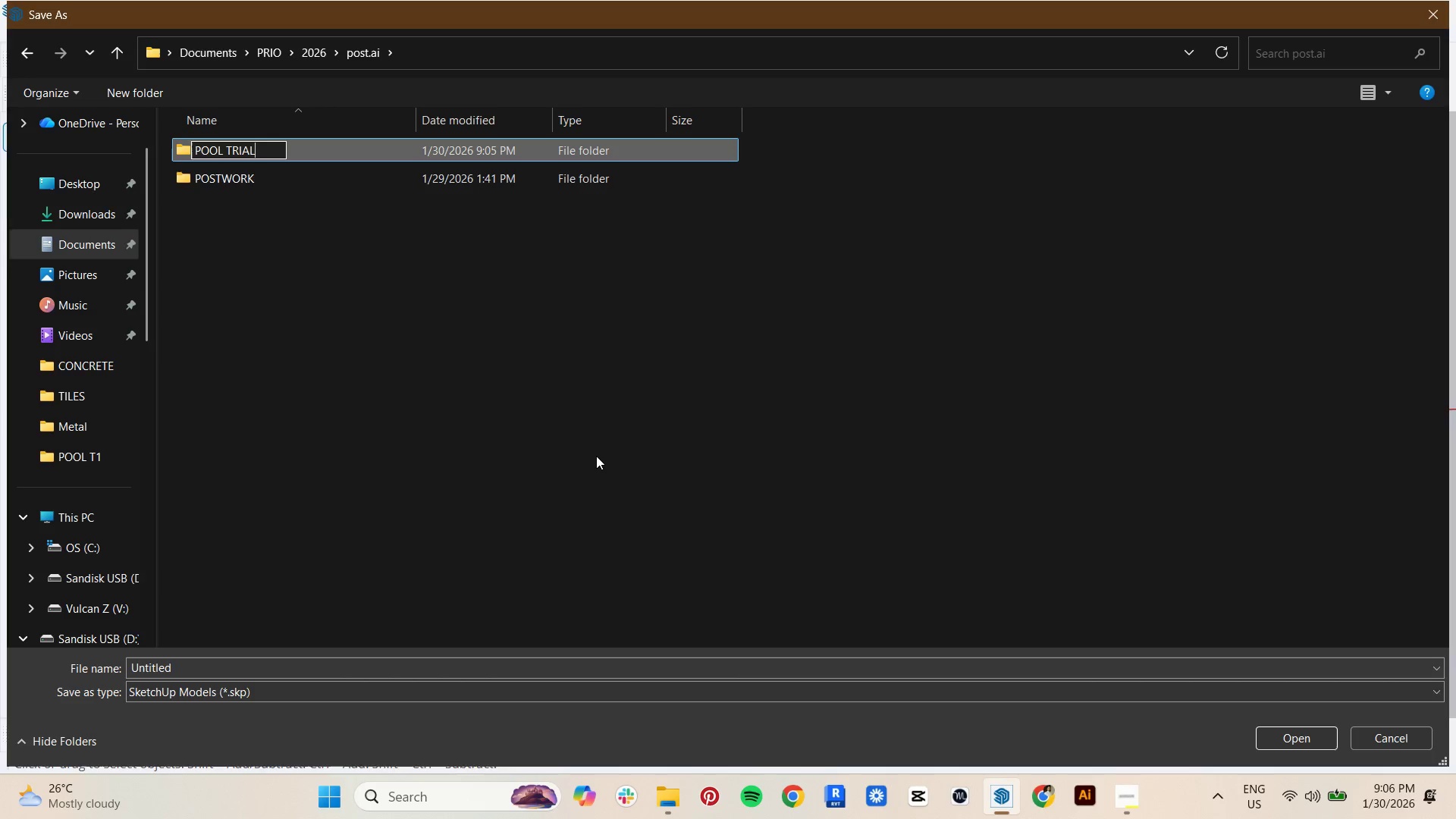 
key(Enter)
 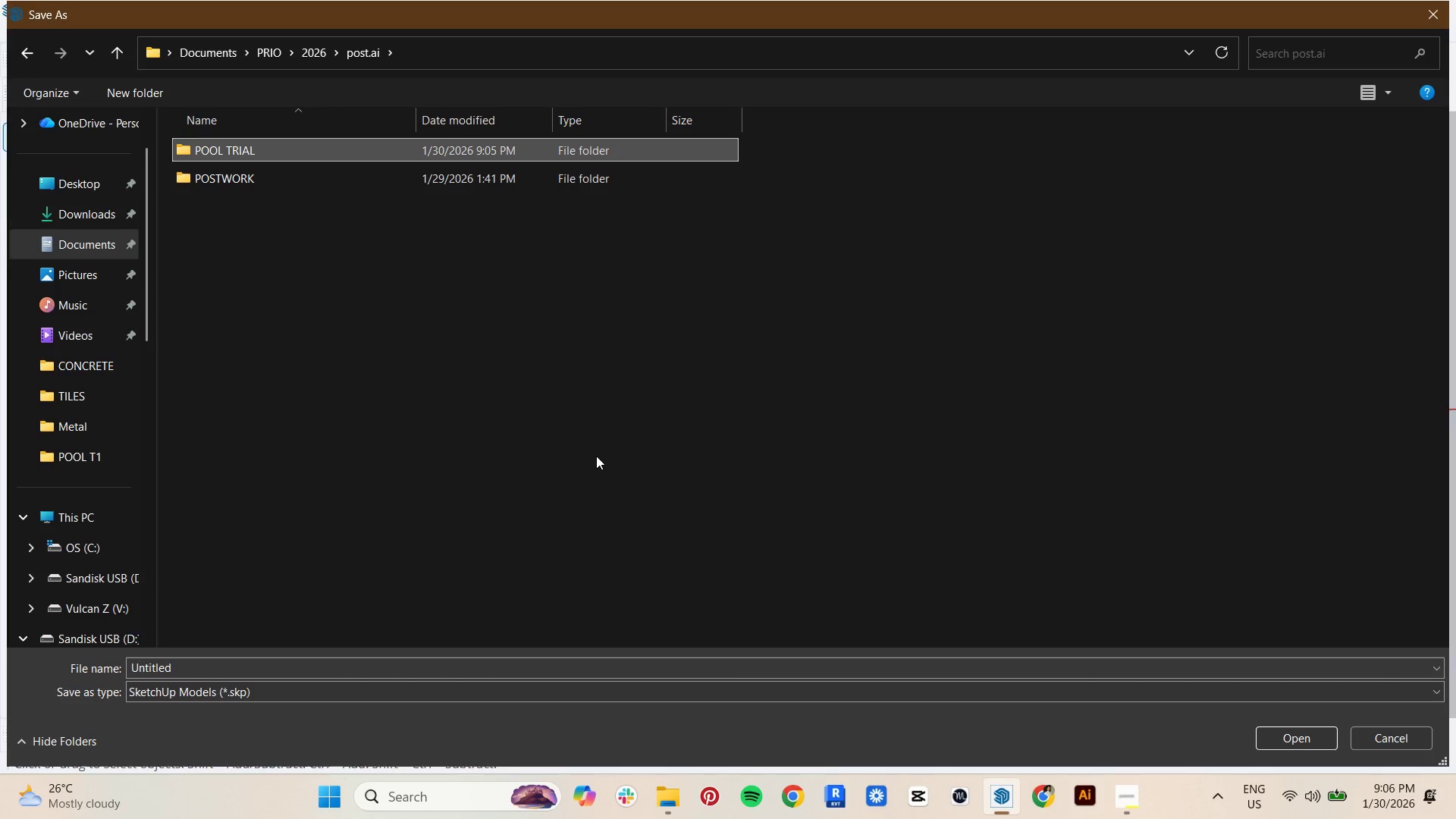 
key(Enter)
 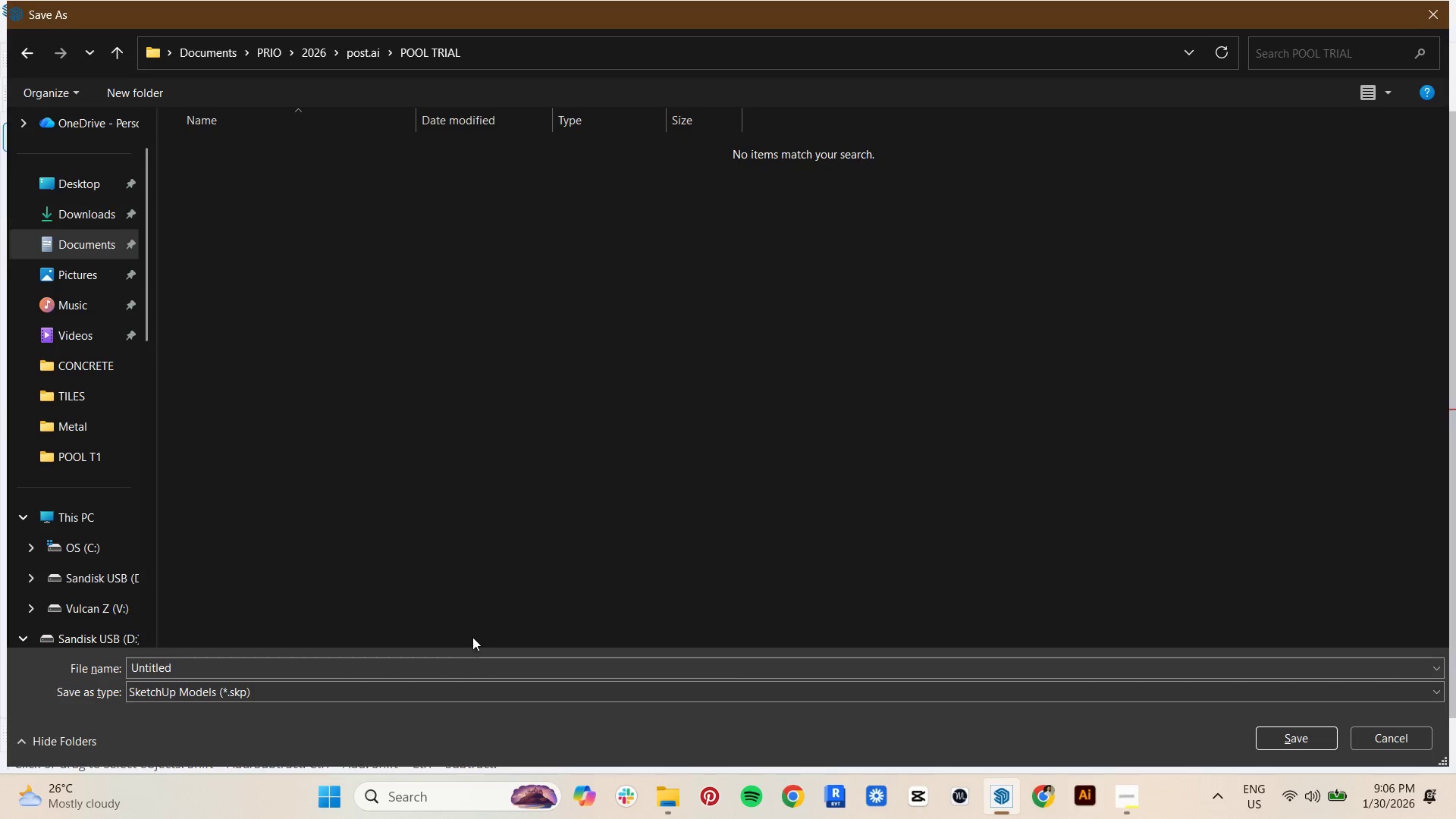 
left_click([472, 672])
 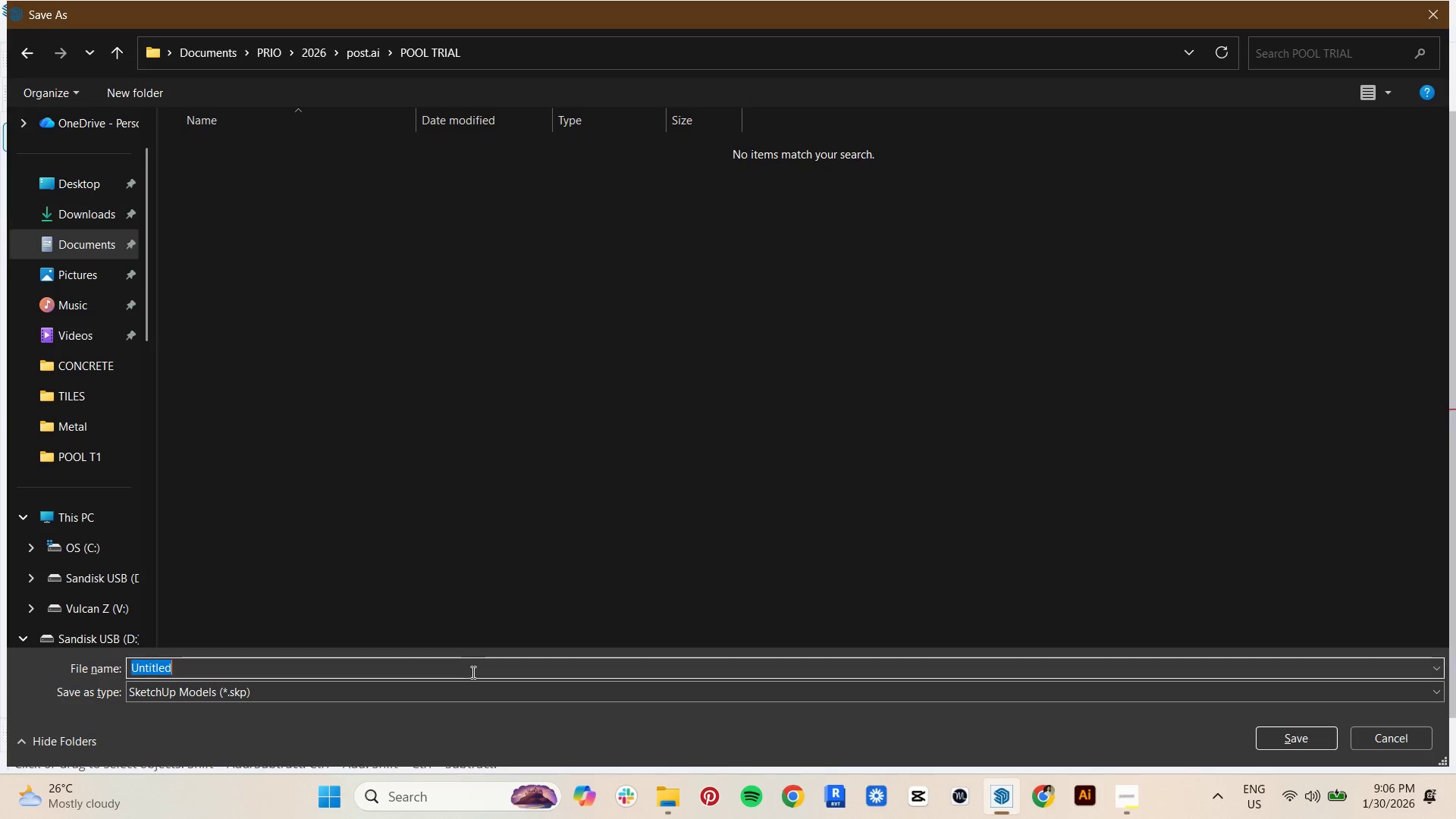 
type(Pool Trial 01)
 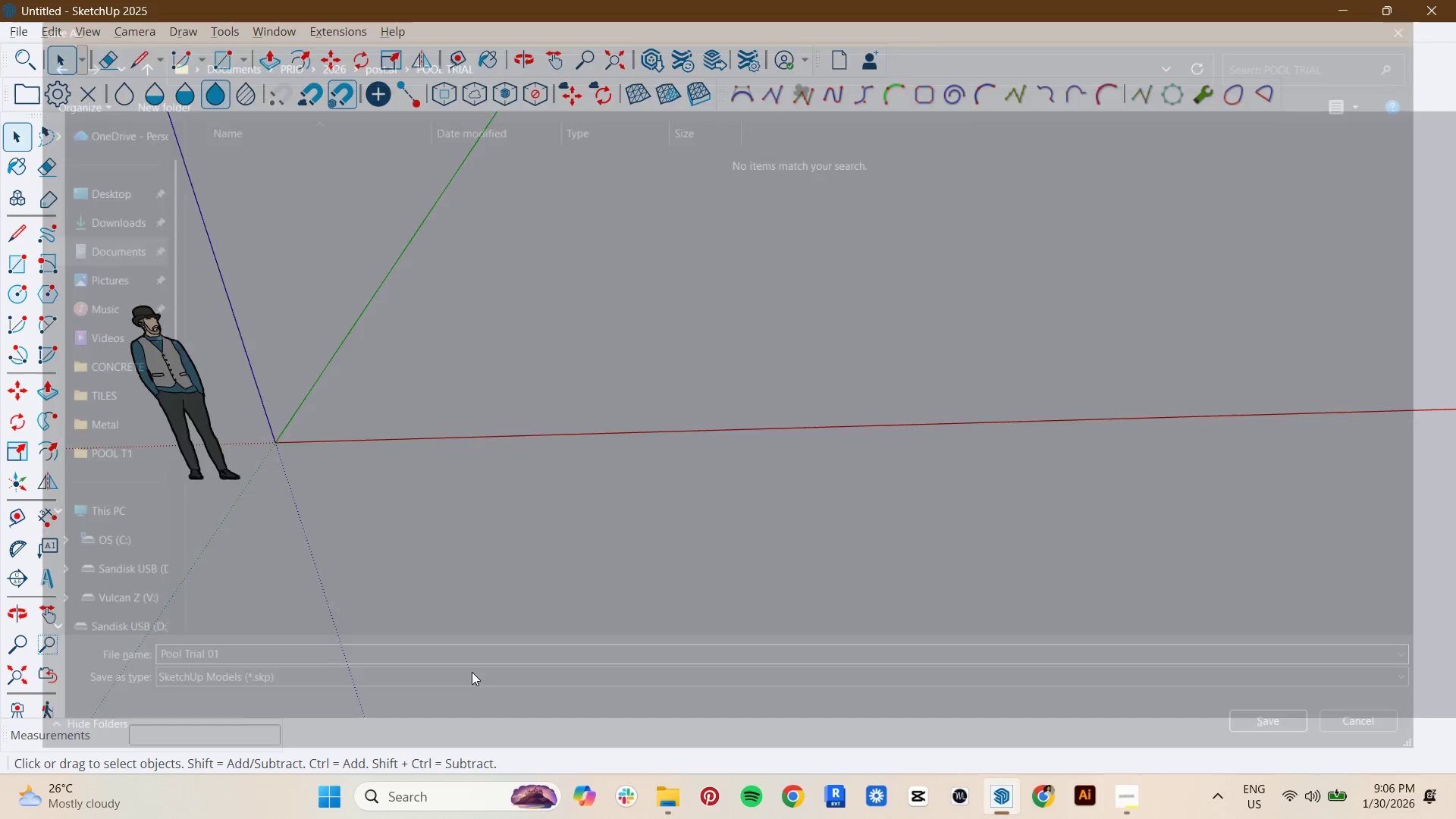 
 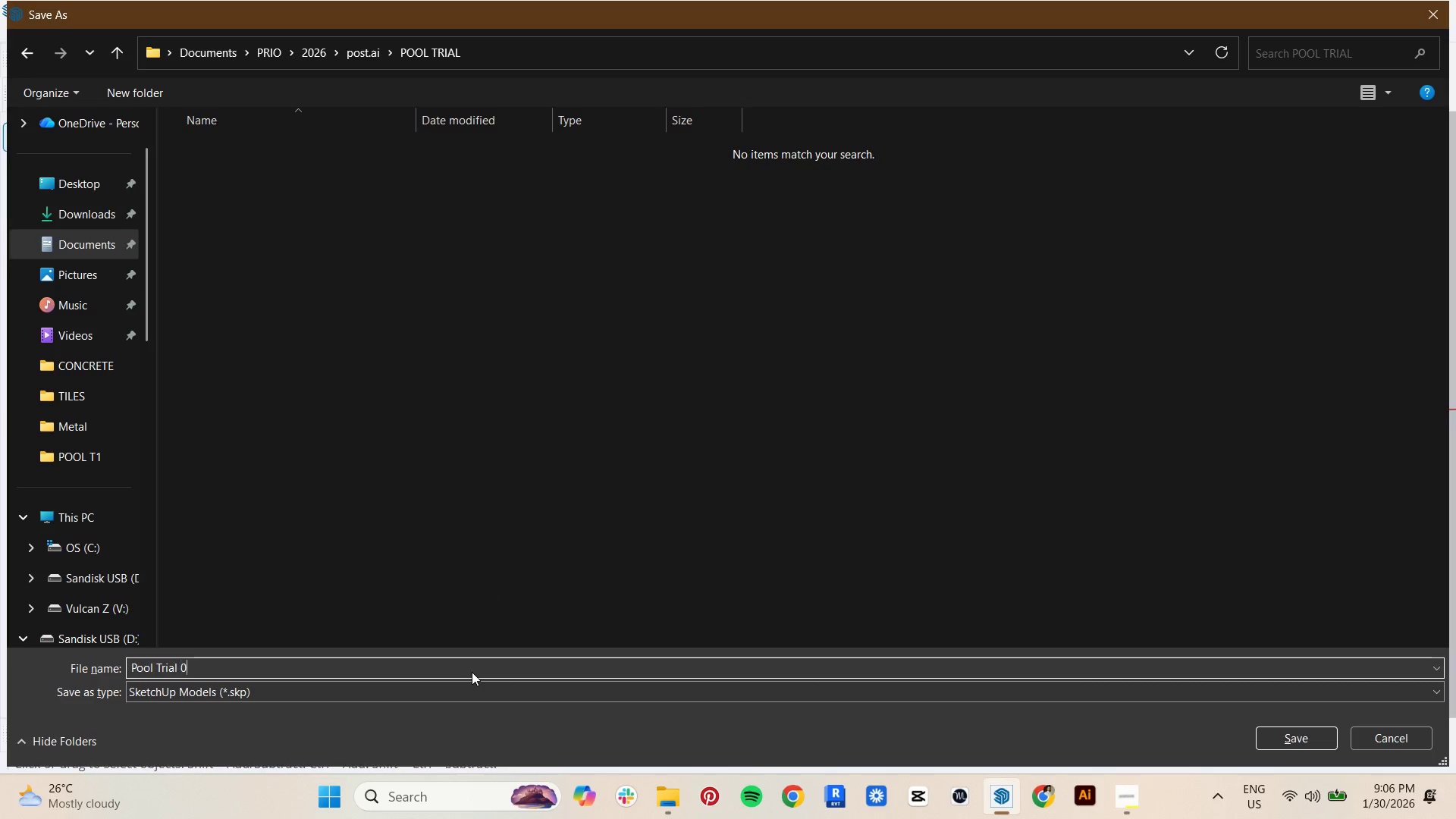 
key(Enter)
 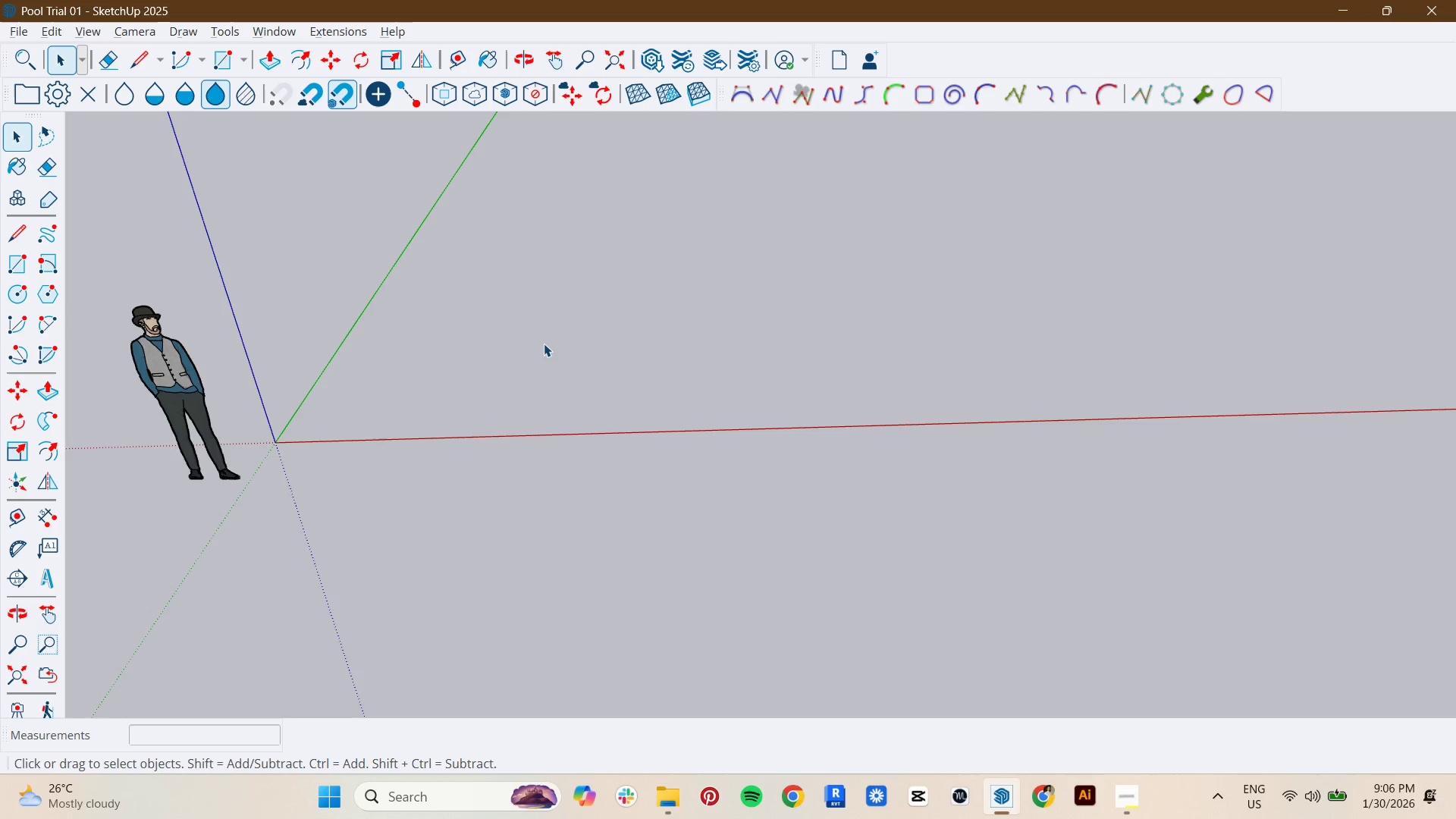 
hold_key(key=ShiftLeft, duration=0.67)
scroll: coordinate [641, 529], scroll_direction: down, amount: 20.0
 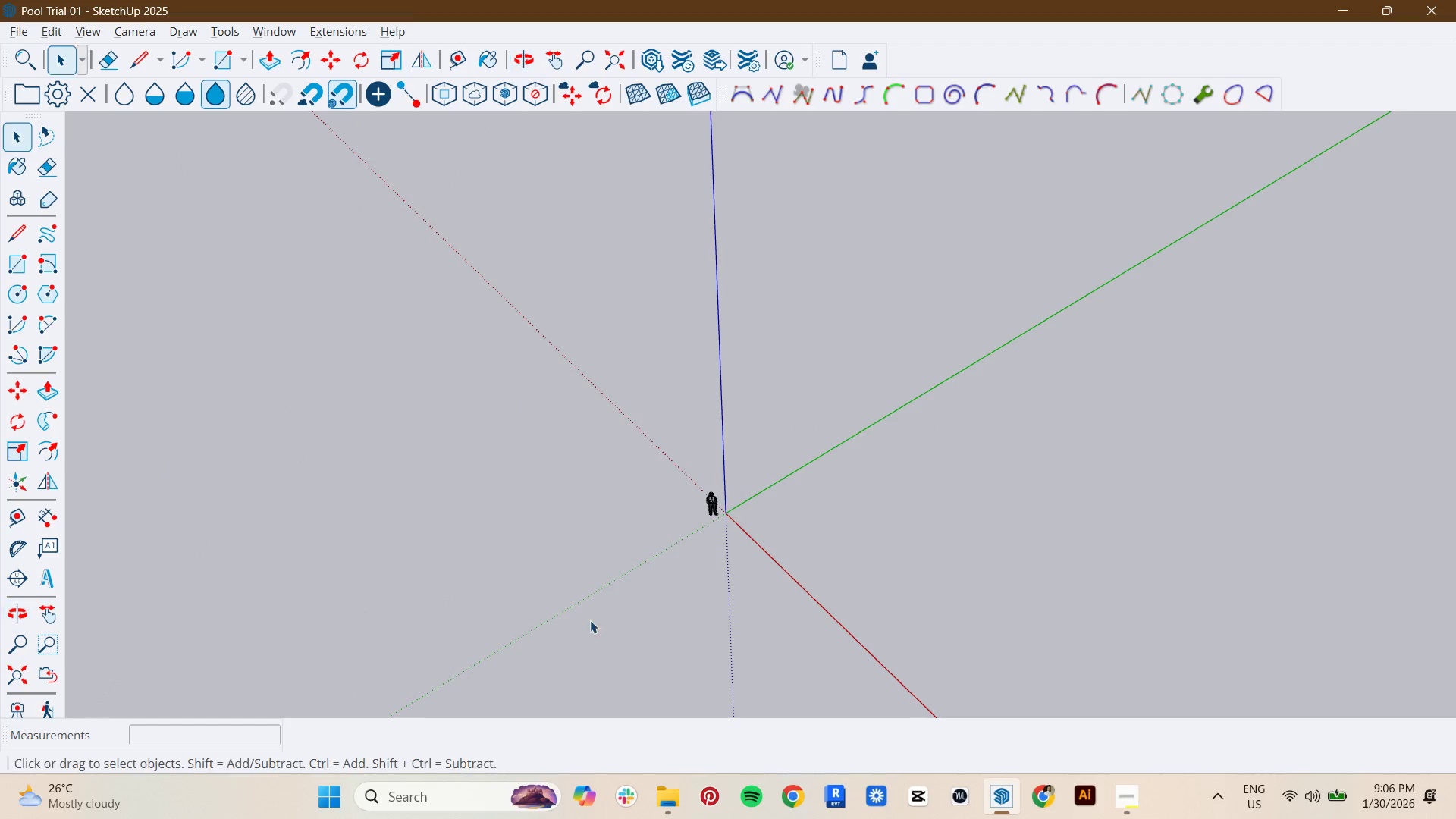 
hold_key(key=ShiftLeft, duration=0.66)
 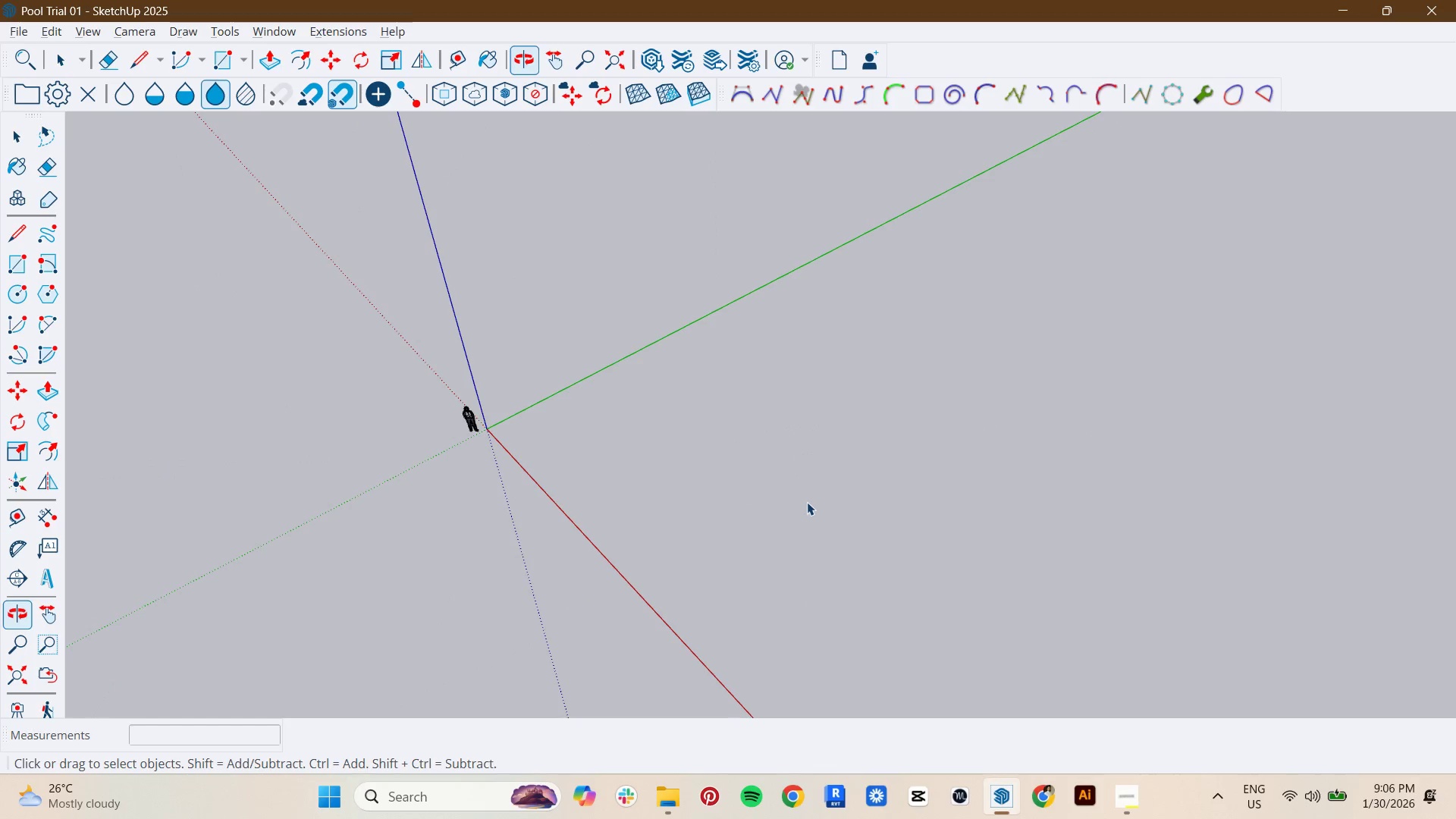 
key(L)
 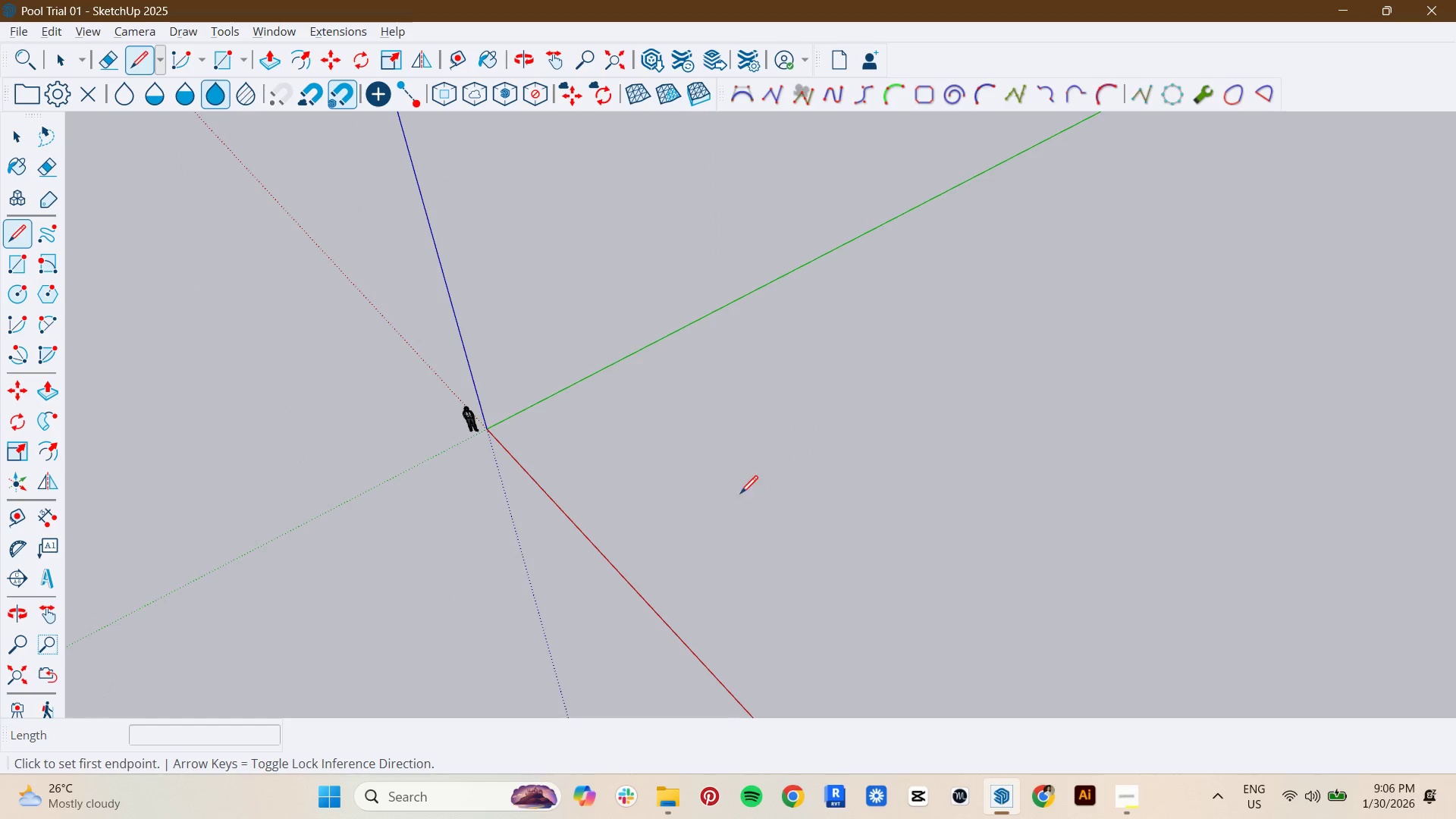 
left_click([726, 465])
 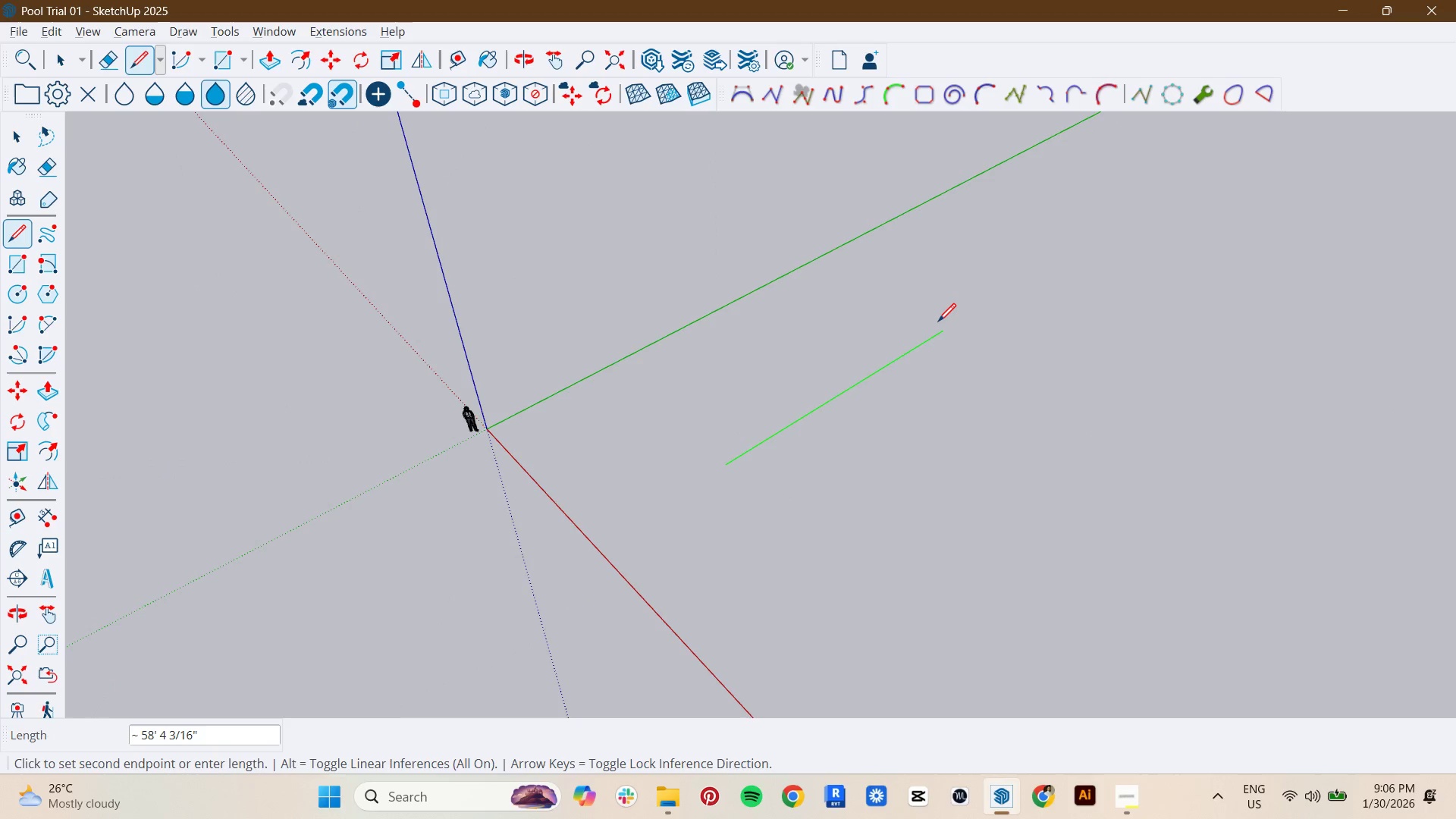 
type(25m)
 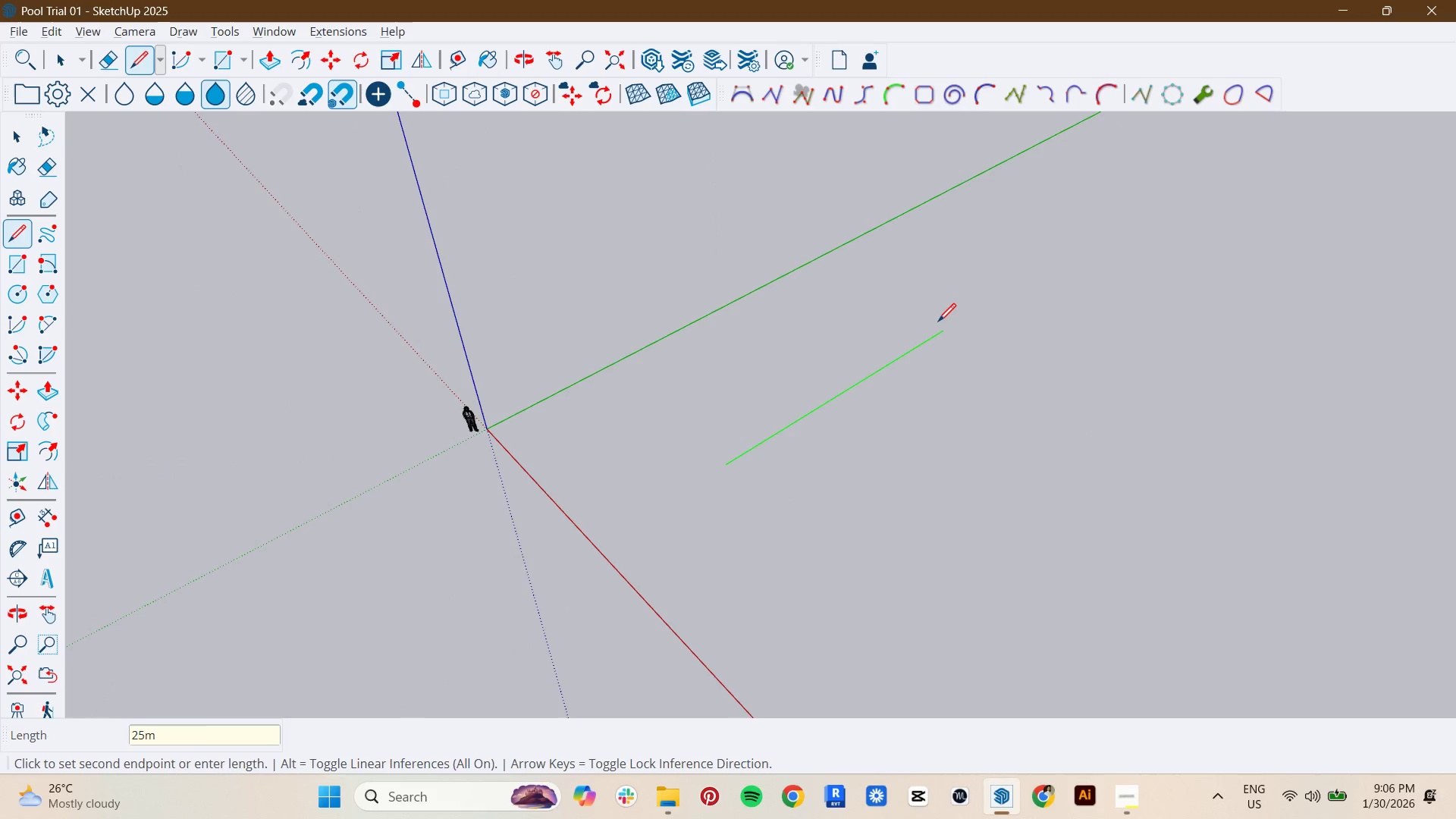 
key(Enter)
 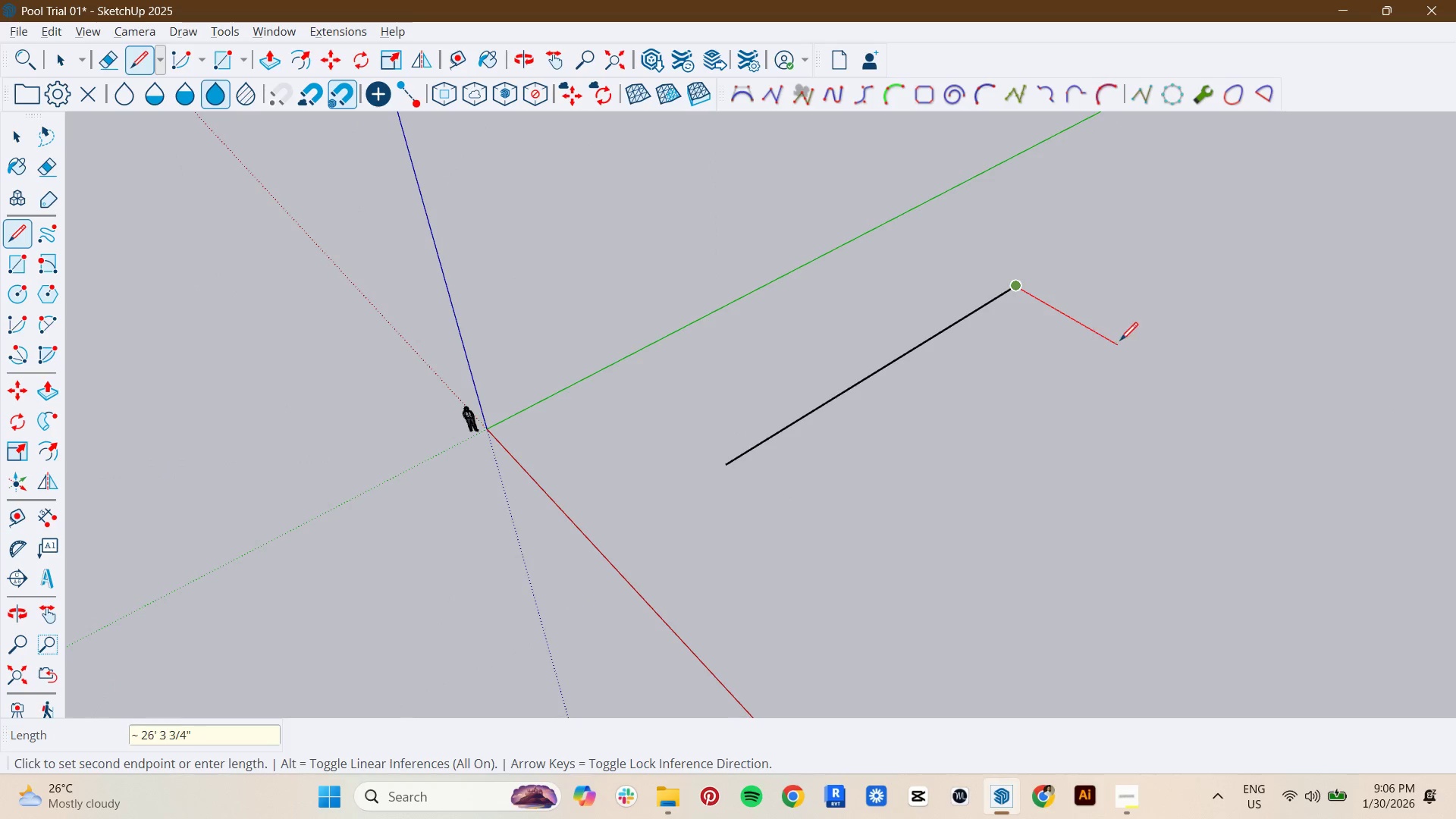 
key(Alt+Tab)